 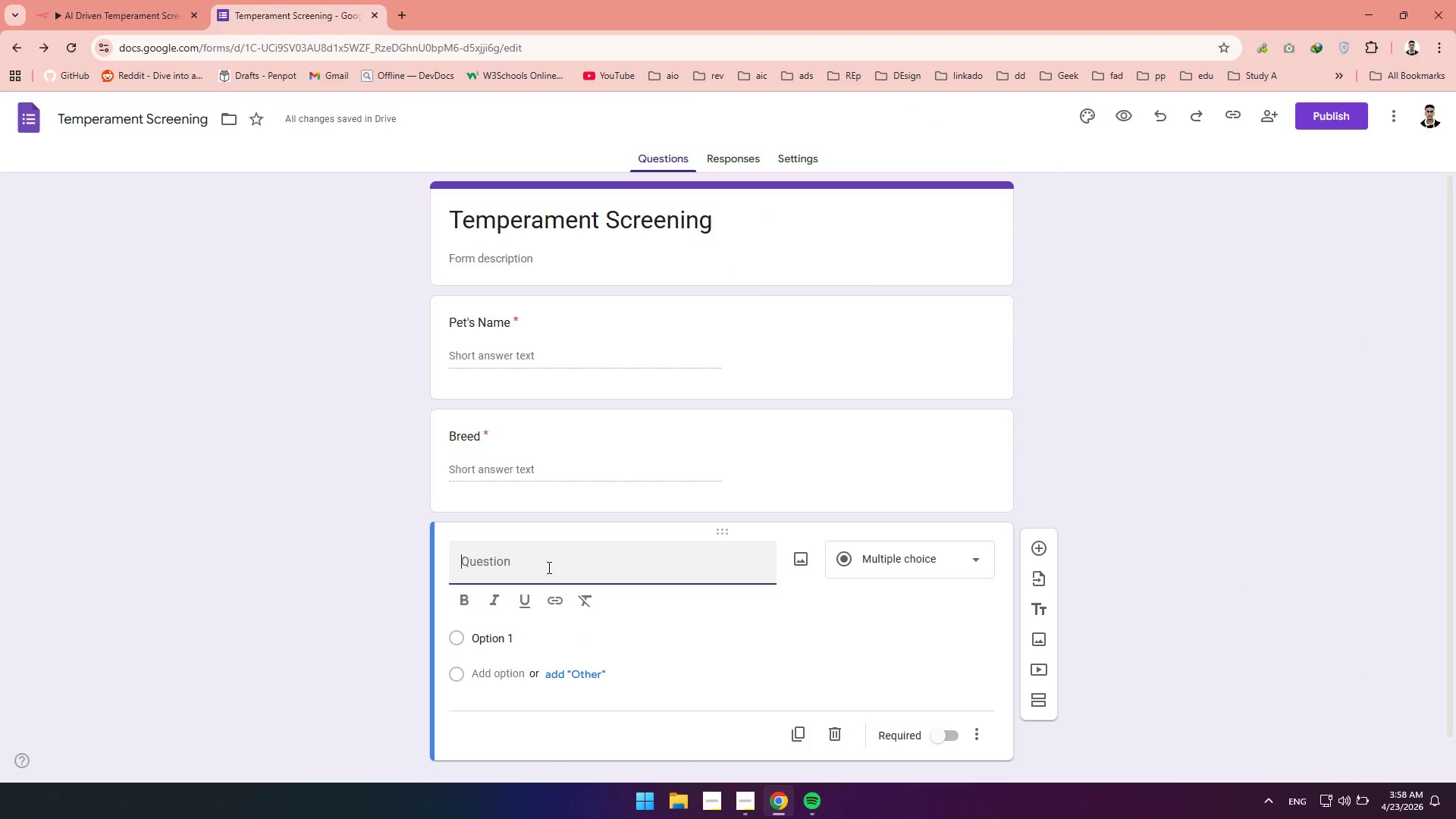 
type(Pet Personality & Behaviorial History)
 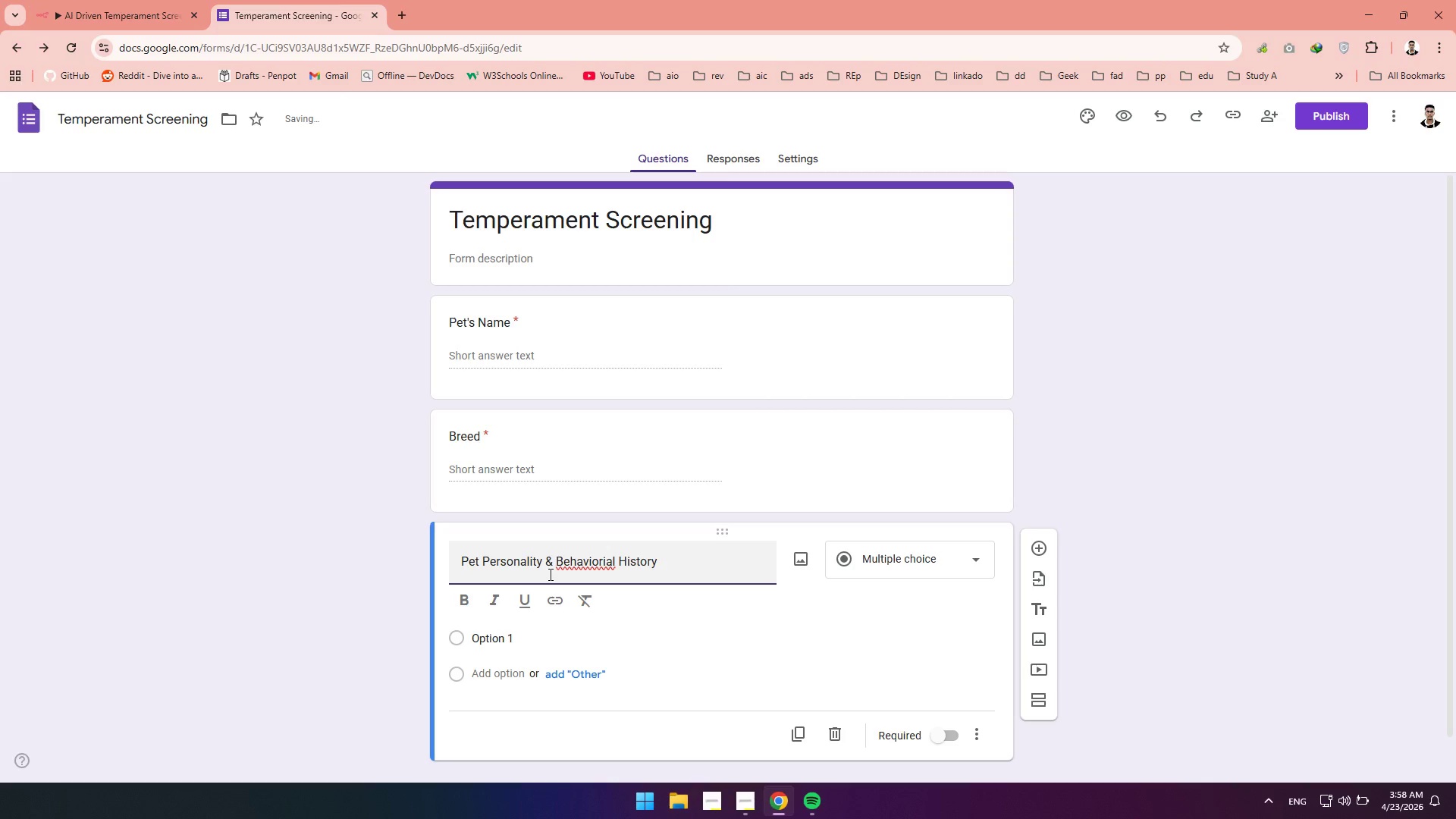 
left_click([598, 558])
 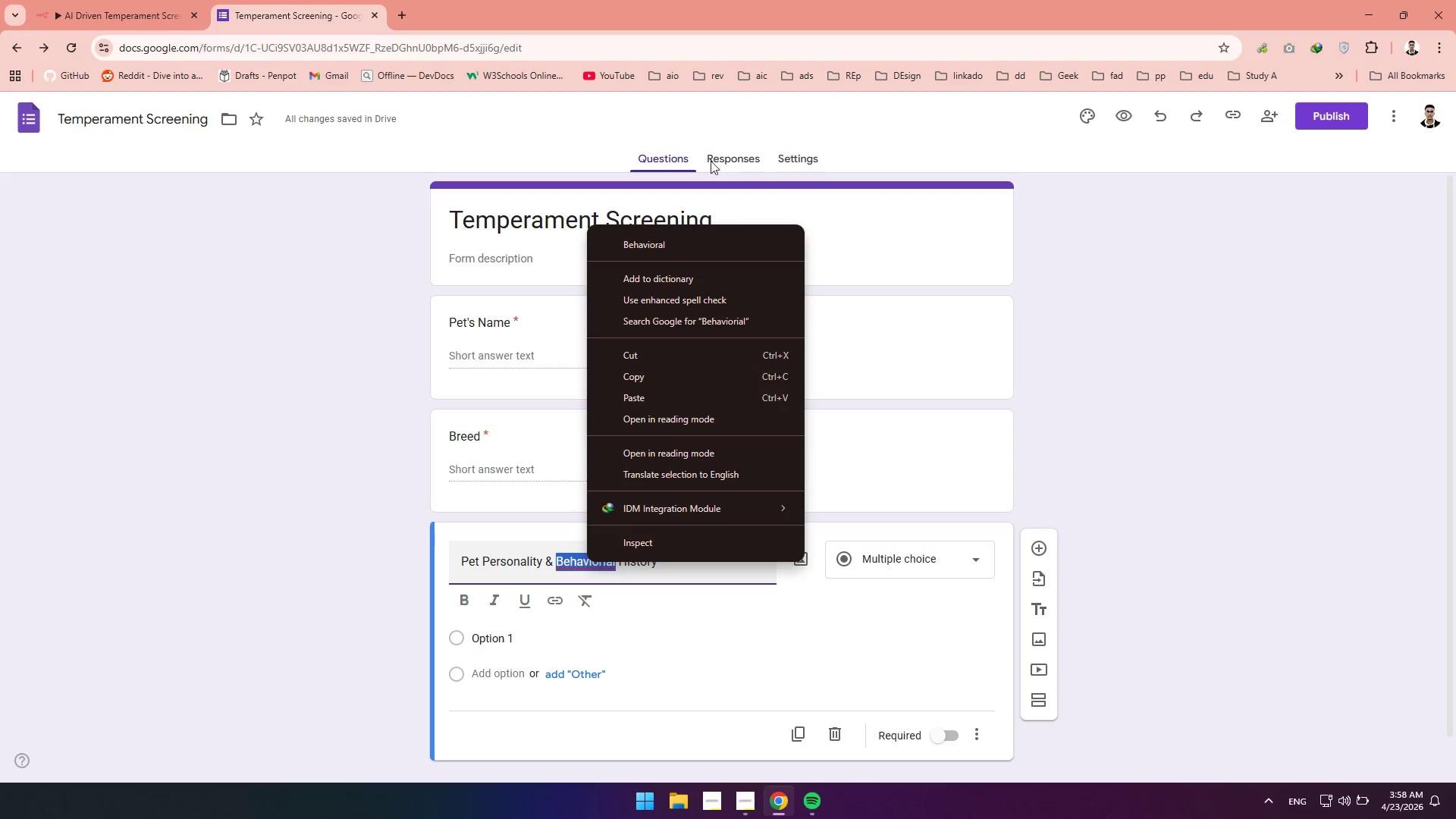 
left_click([663, 240])
 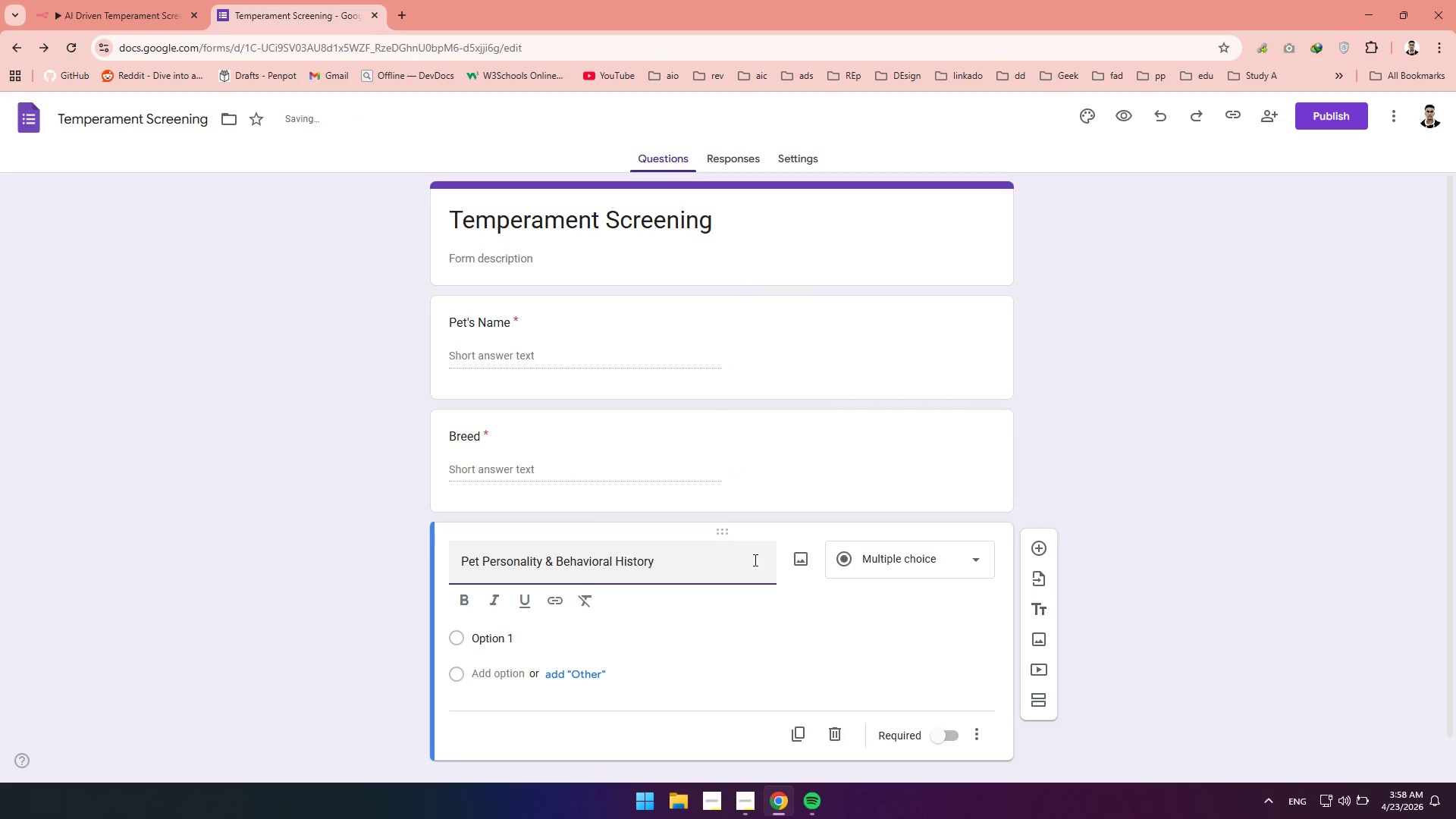 
left_click([842, 563])
 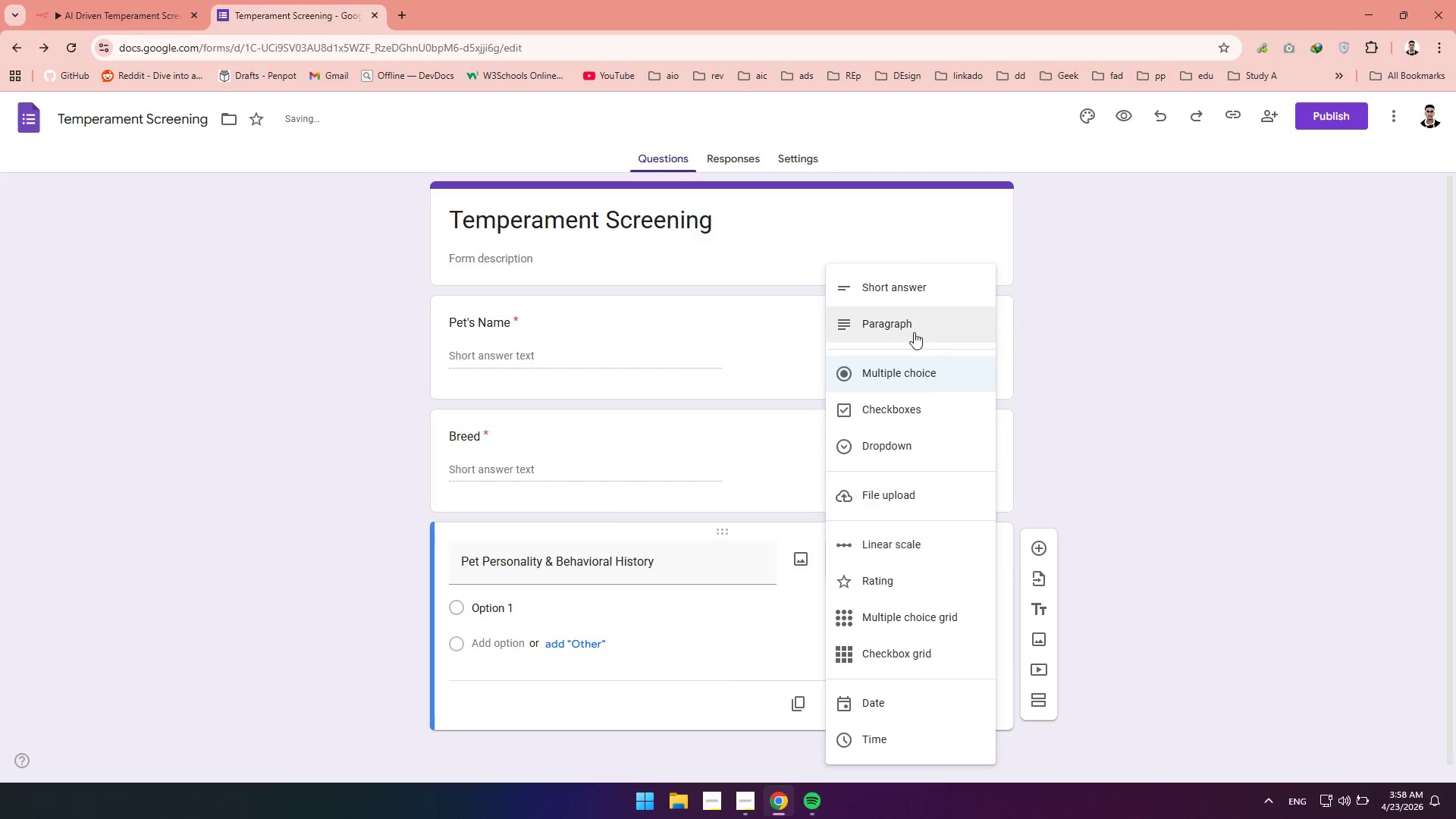 
left_click([914, 332])
 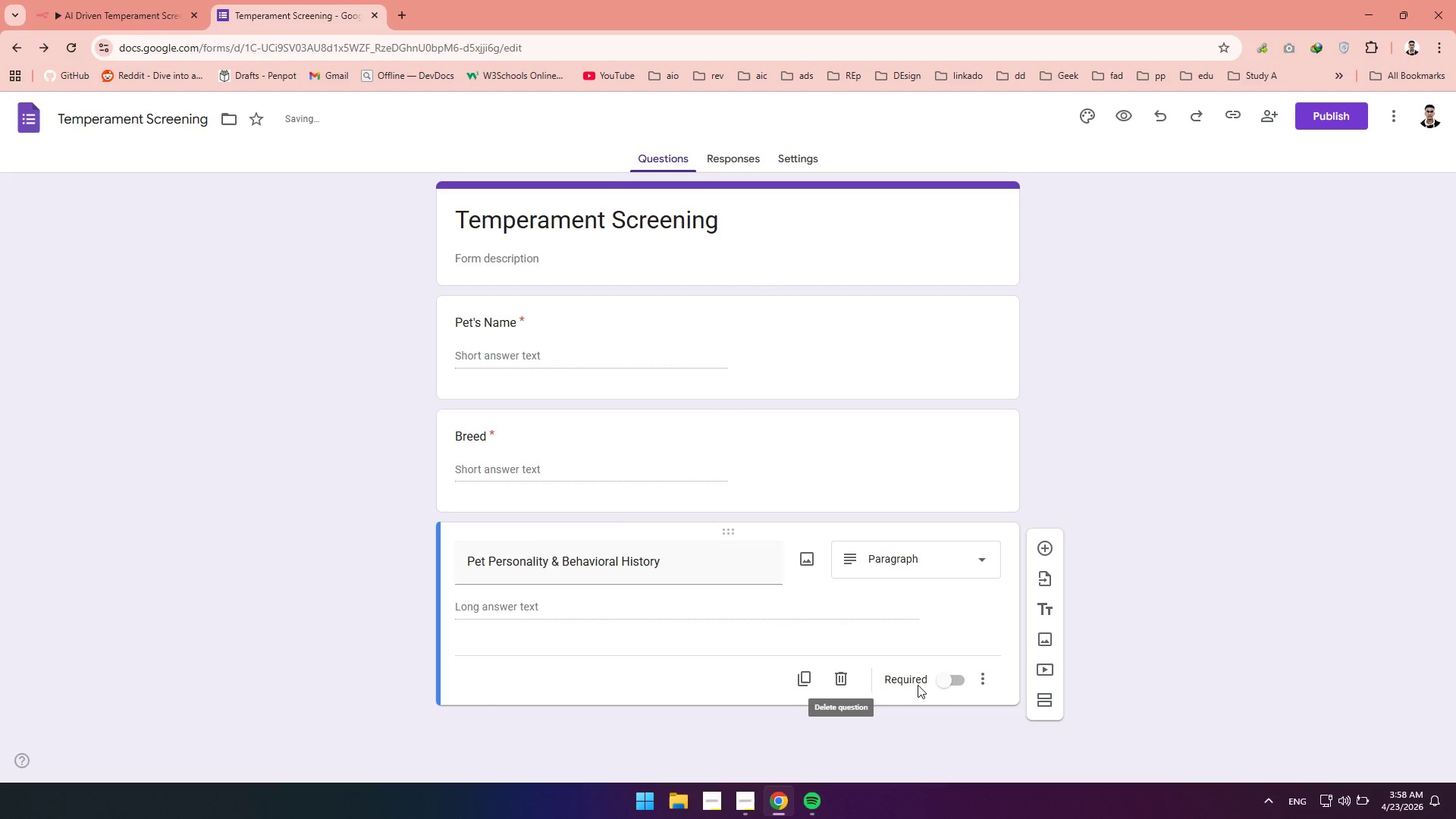 
left_click([949, 680])
 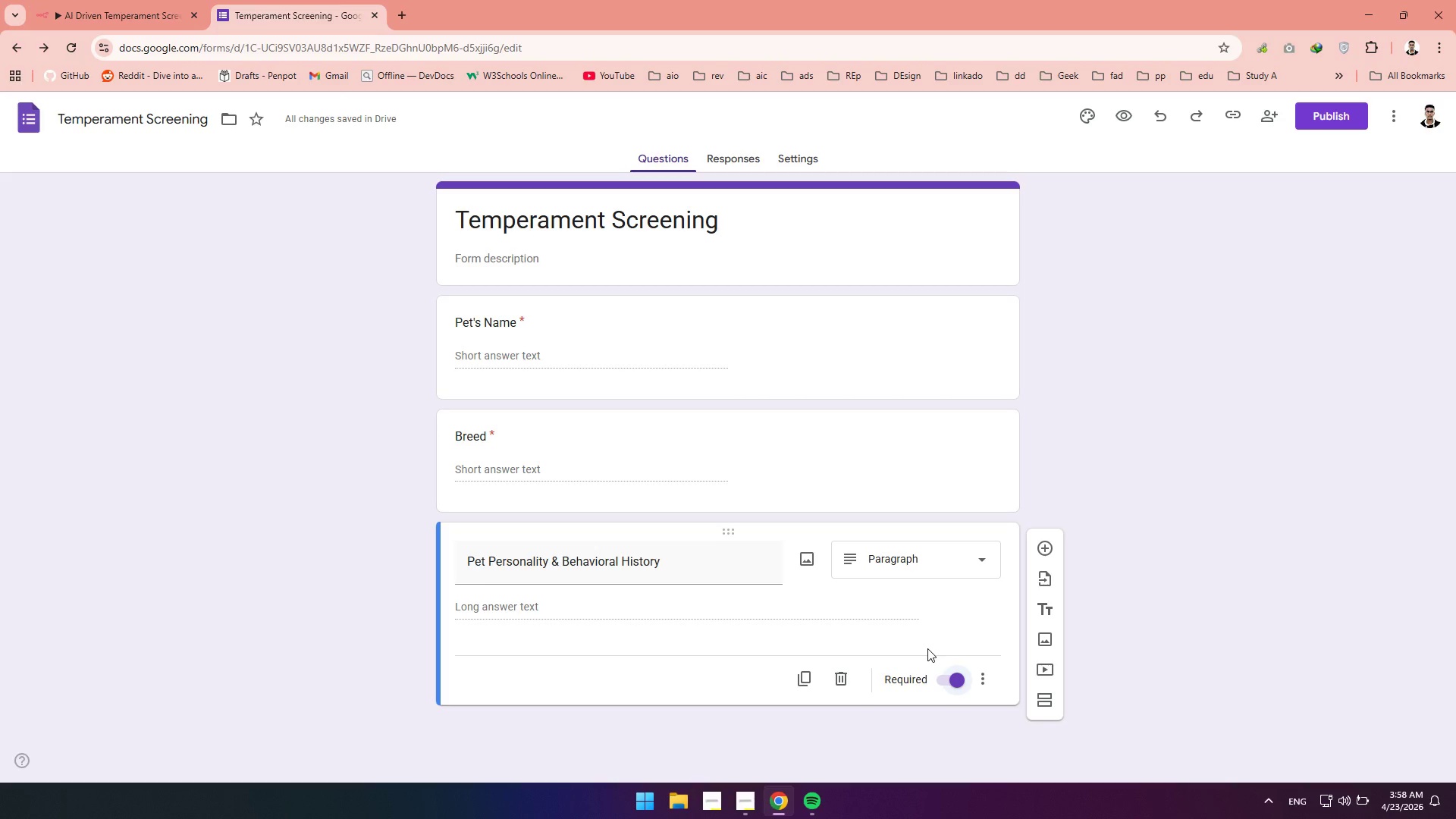 
wait(8.31)
 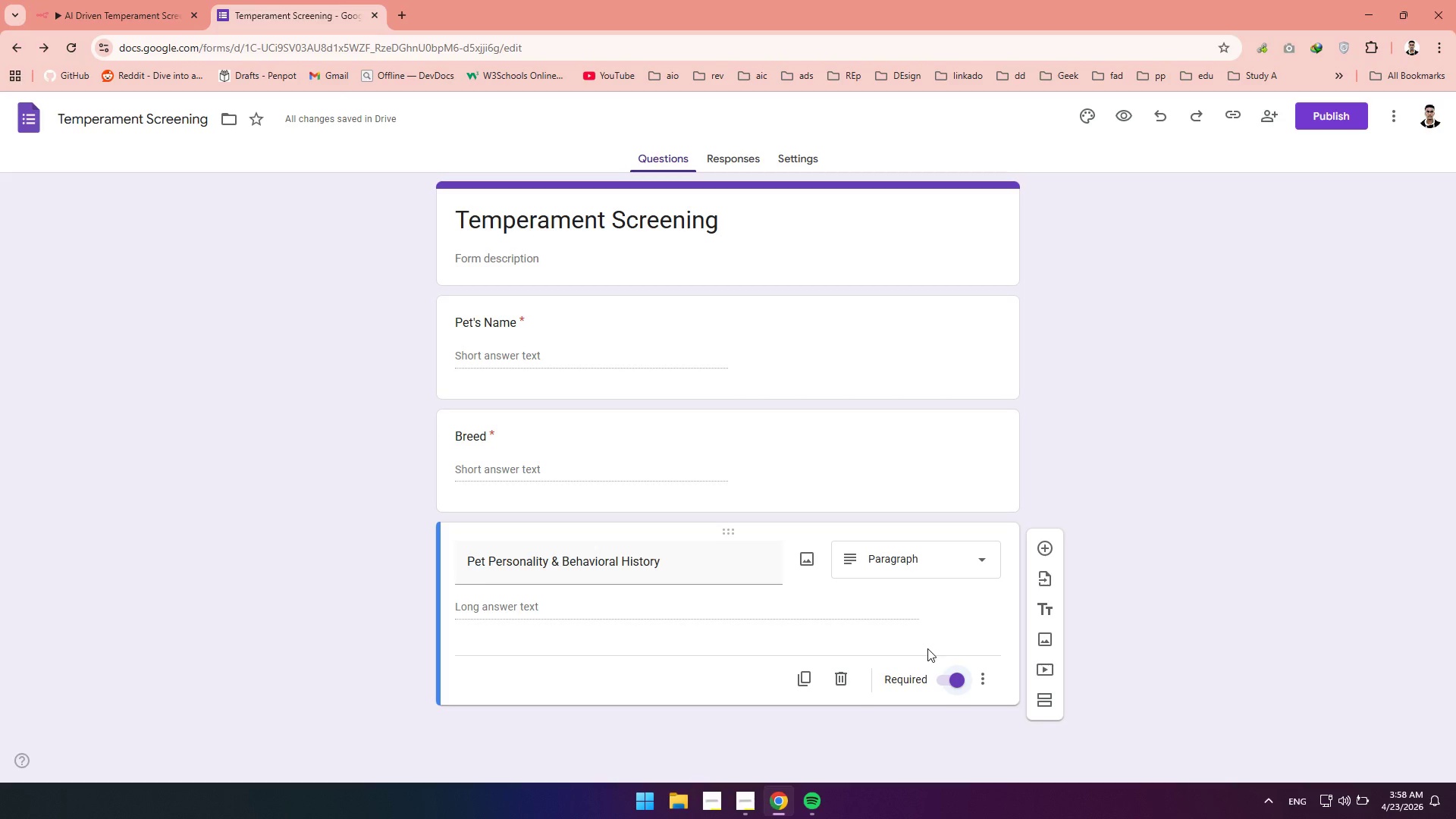 
left_click([1338, 126])
 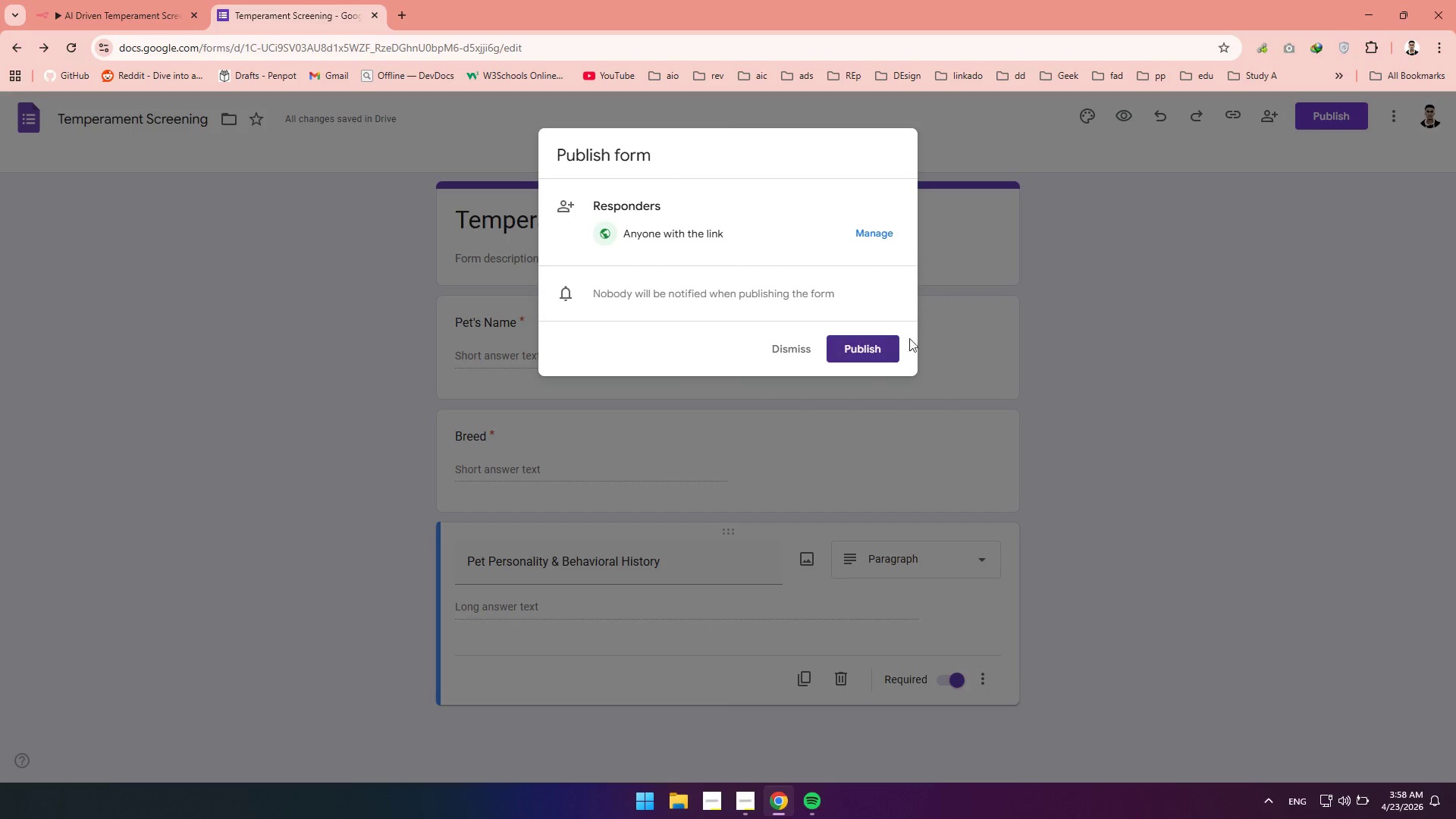 
left_click_drag(start_coordinate=[852, 350], to_coordinate=[852, 353])